 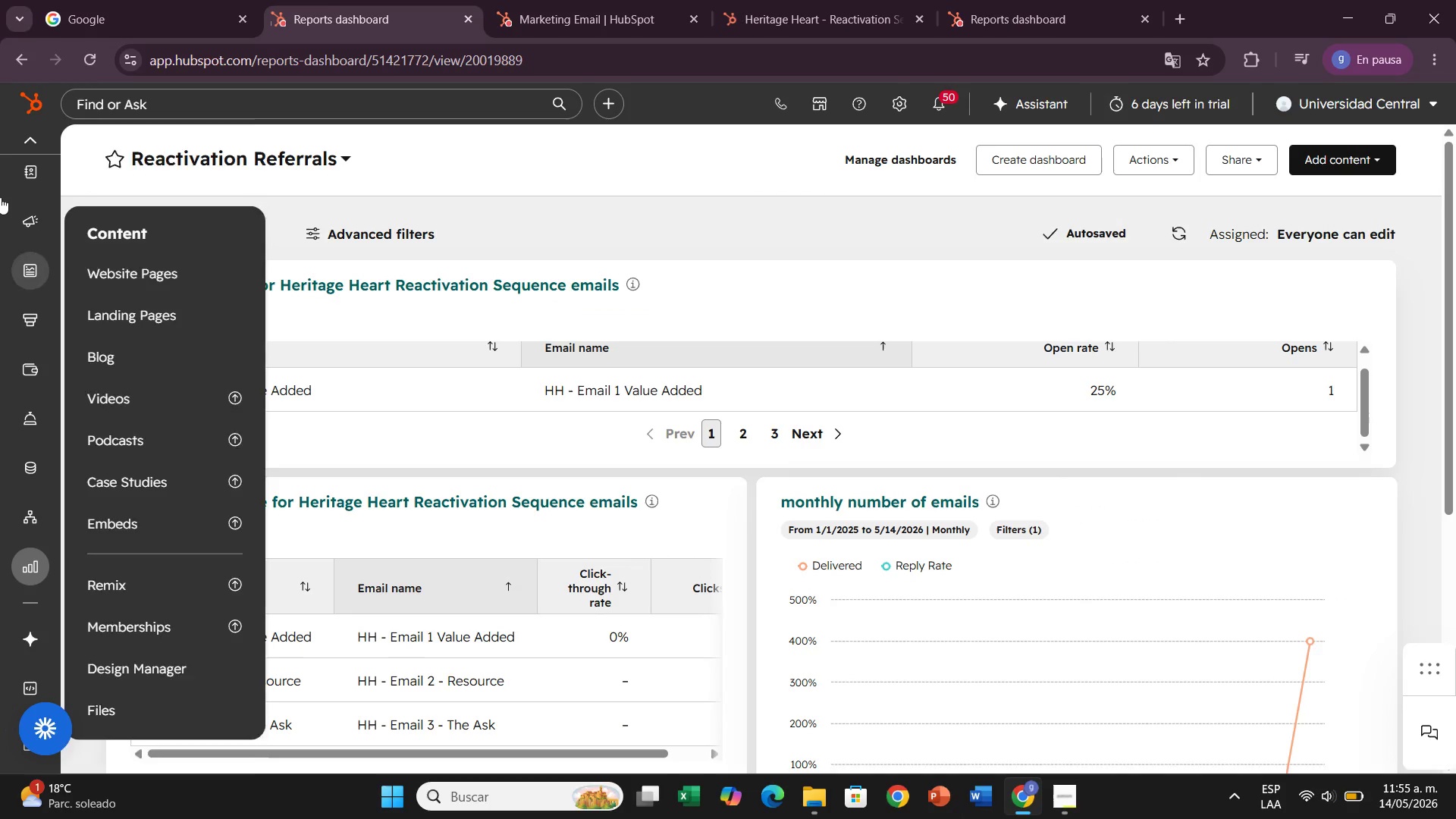 
mouse_move([1031, 818])
 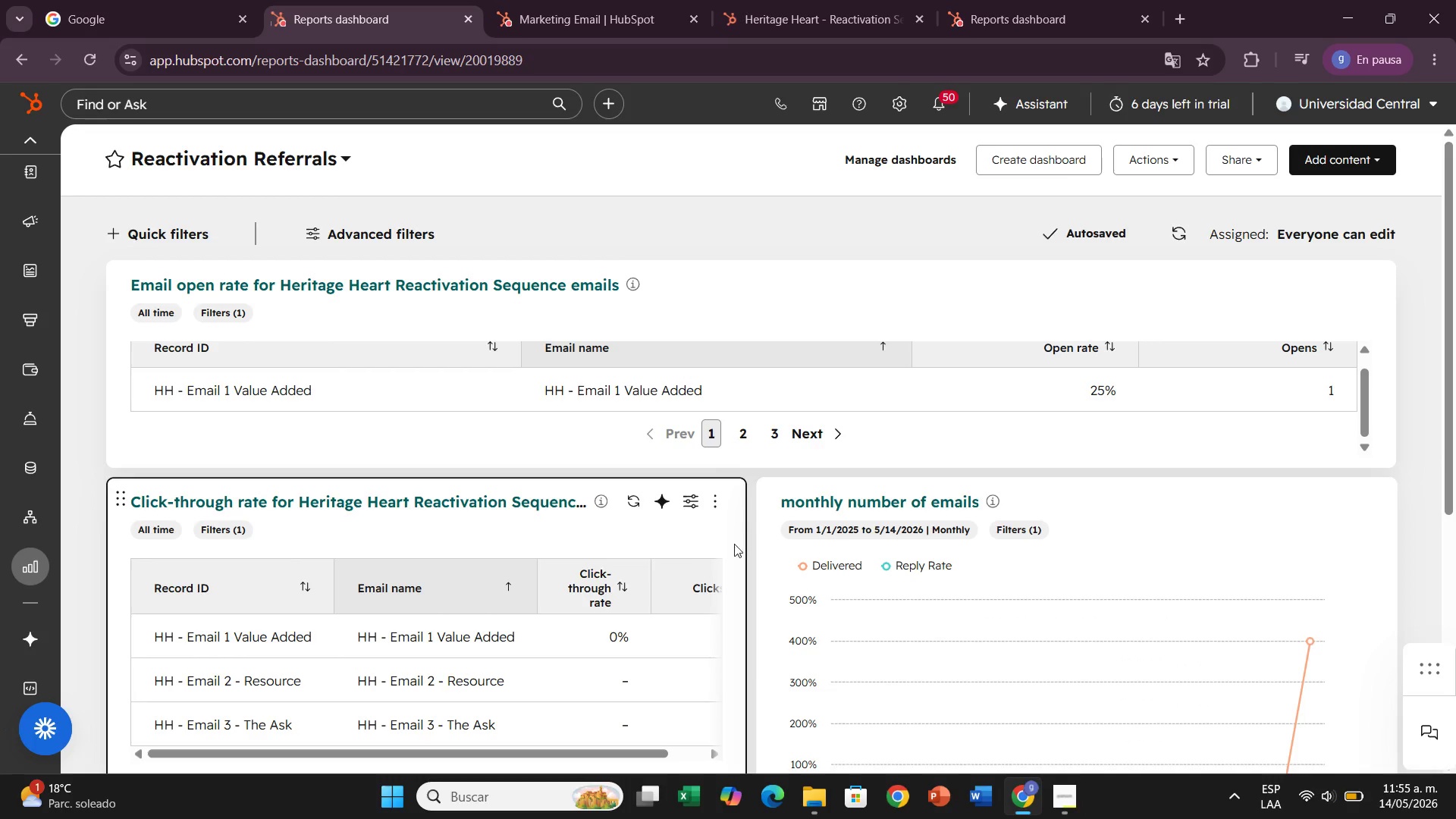 
scroll: coordinate [1034, 549], scroll_direction: down, amount: 3.0
 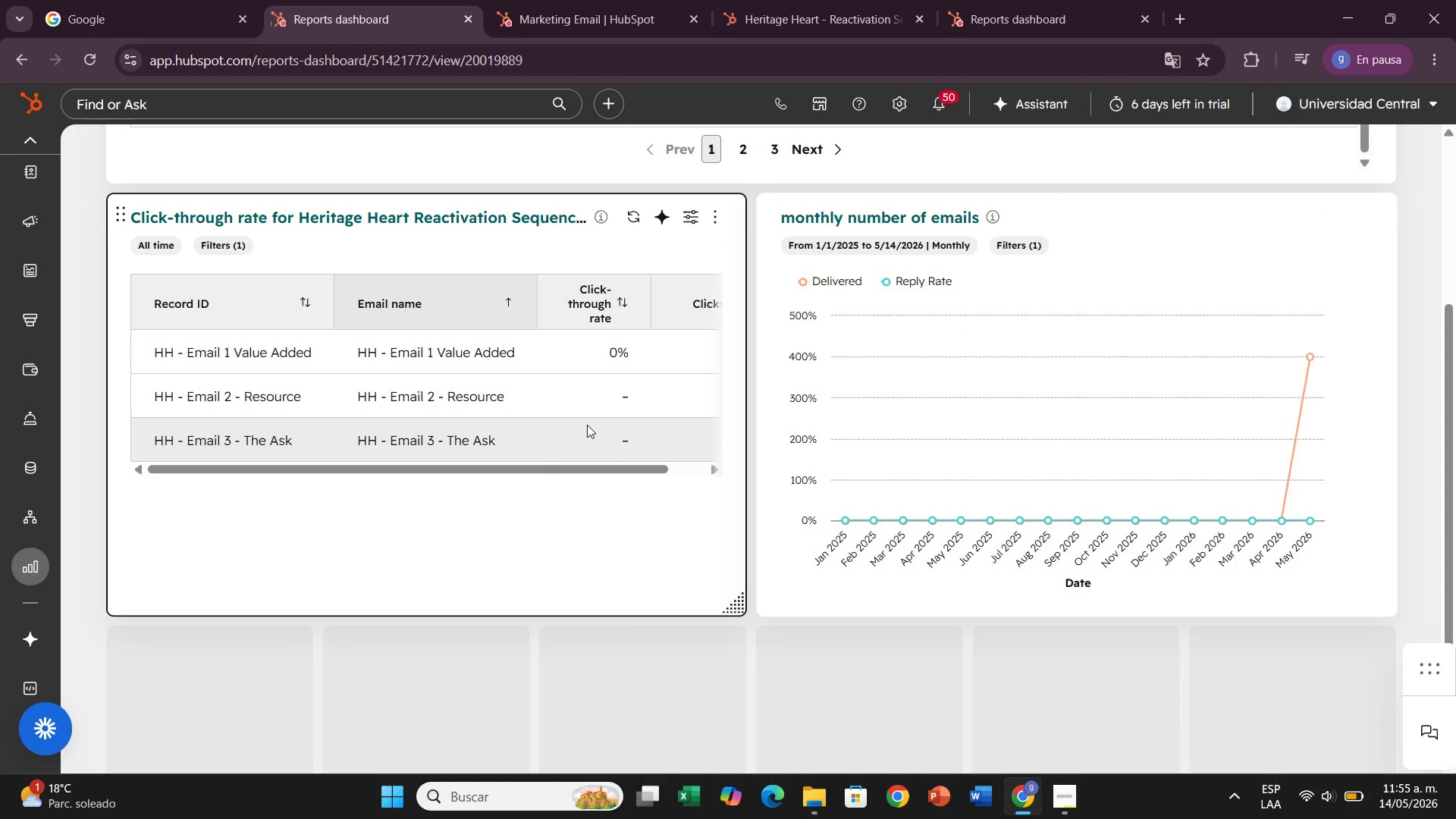 
left_click_drag(start_coordinate=[570, 469], to_coordinate=[677, 459])
 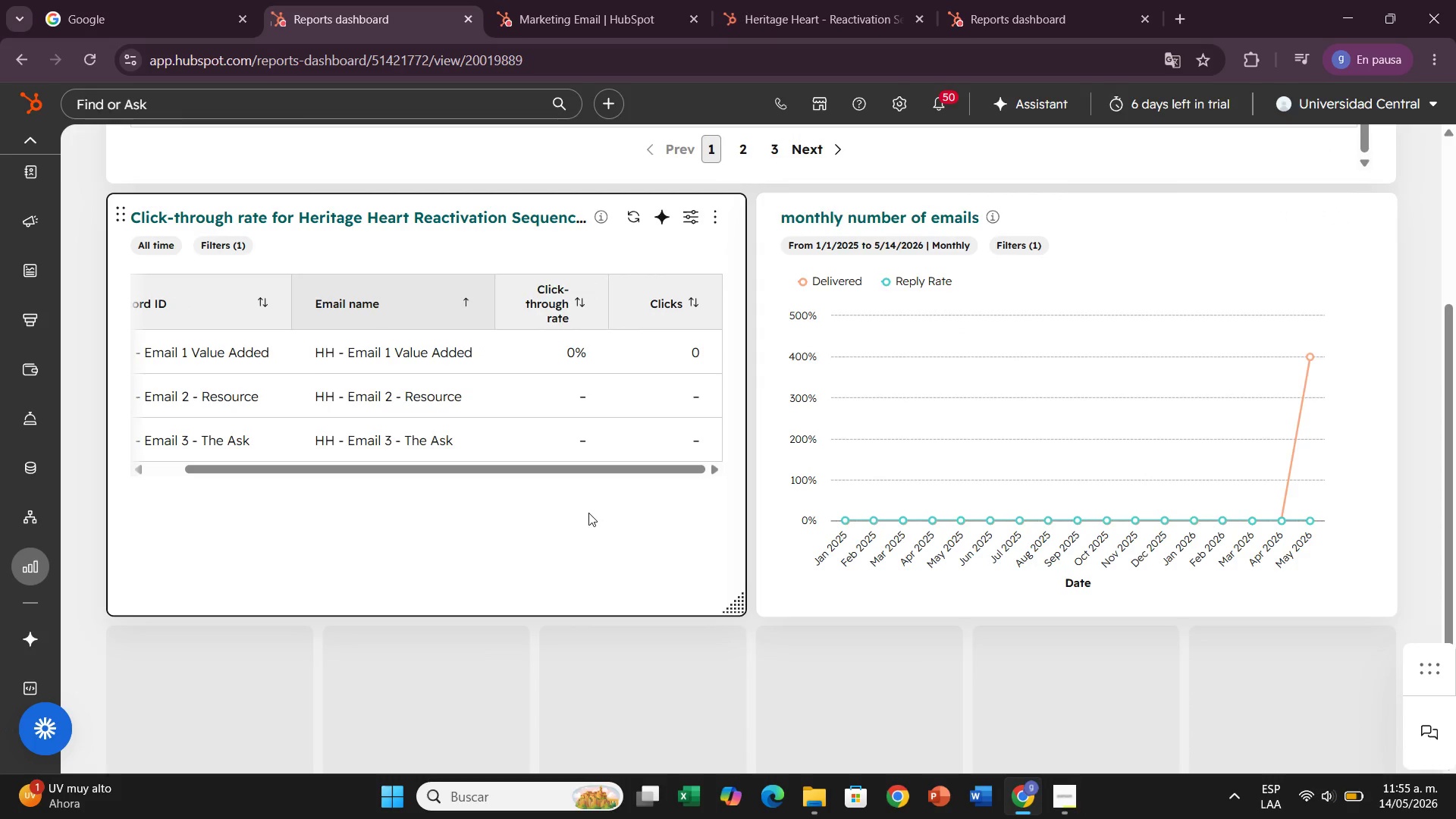 